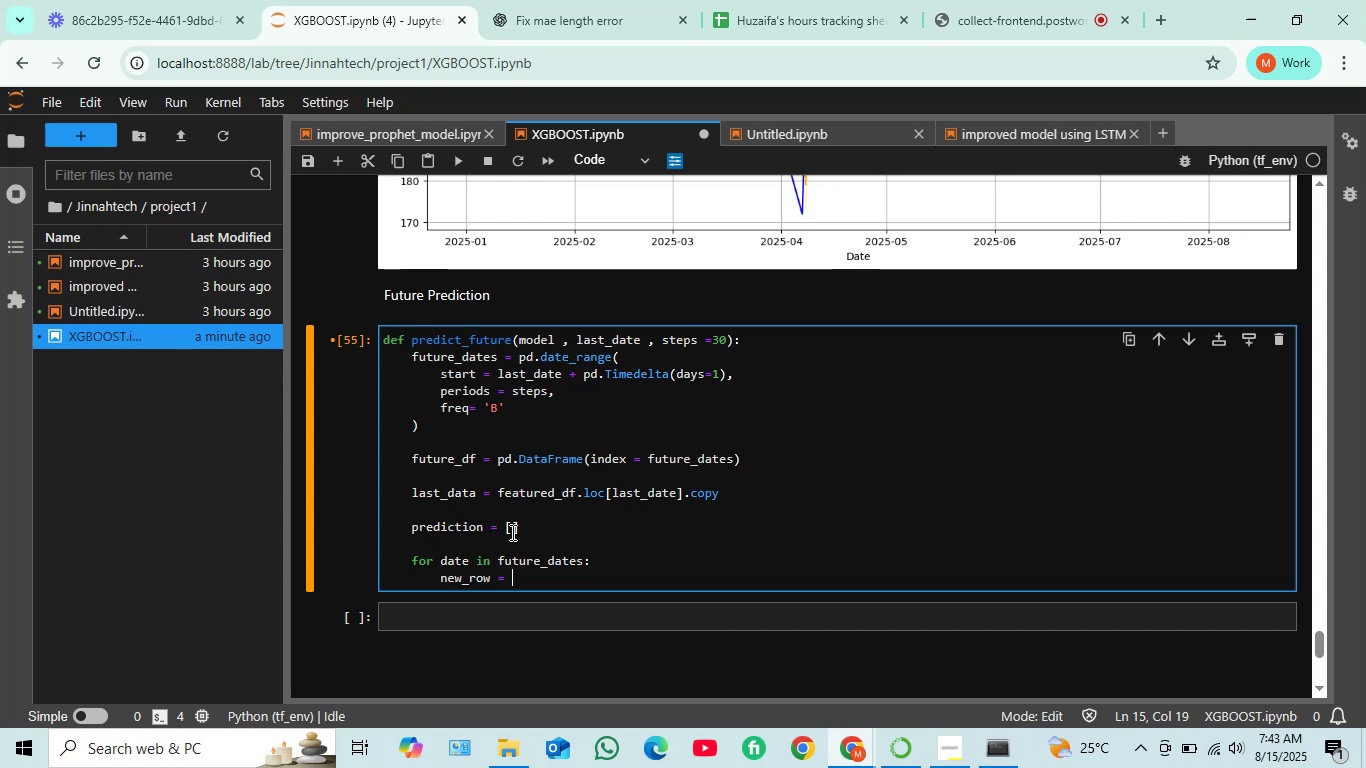 
type(last)
 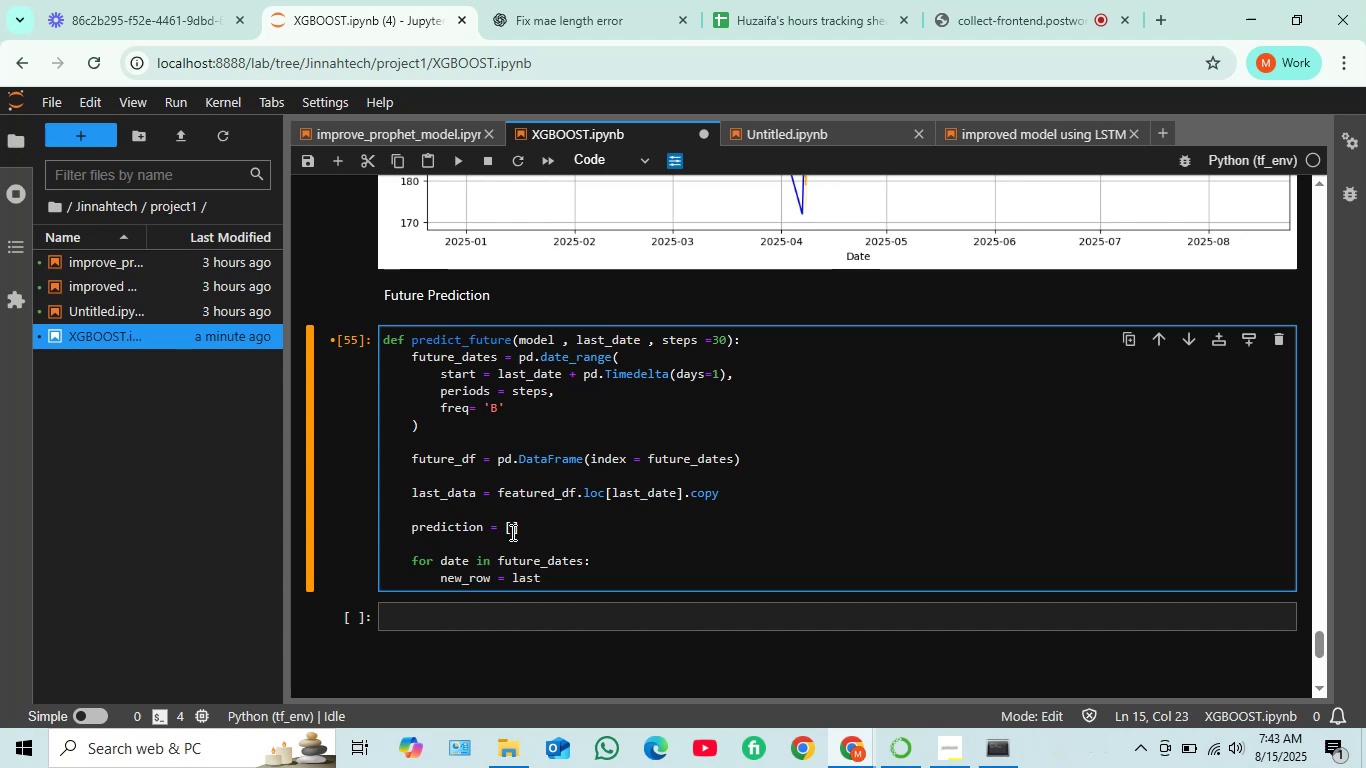 
type(_data.copy)
 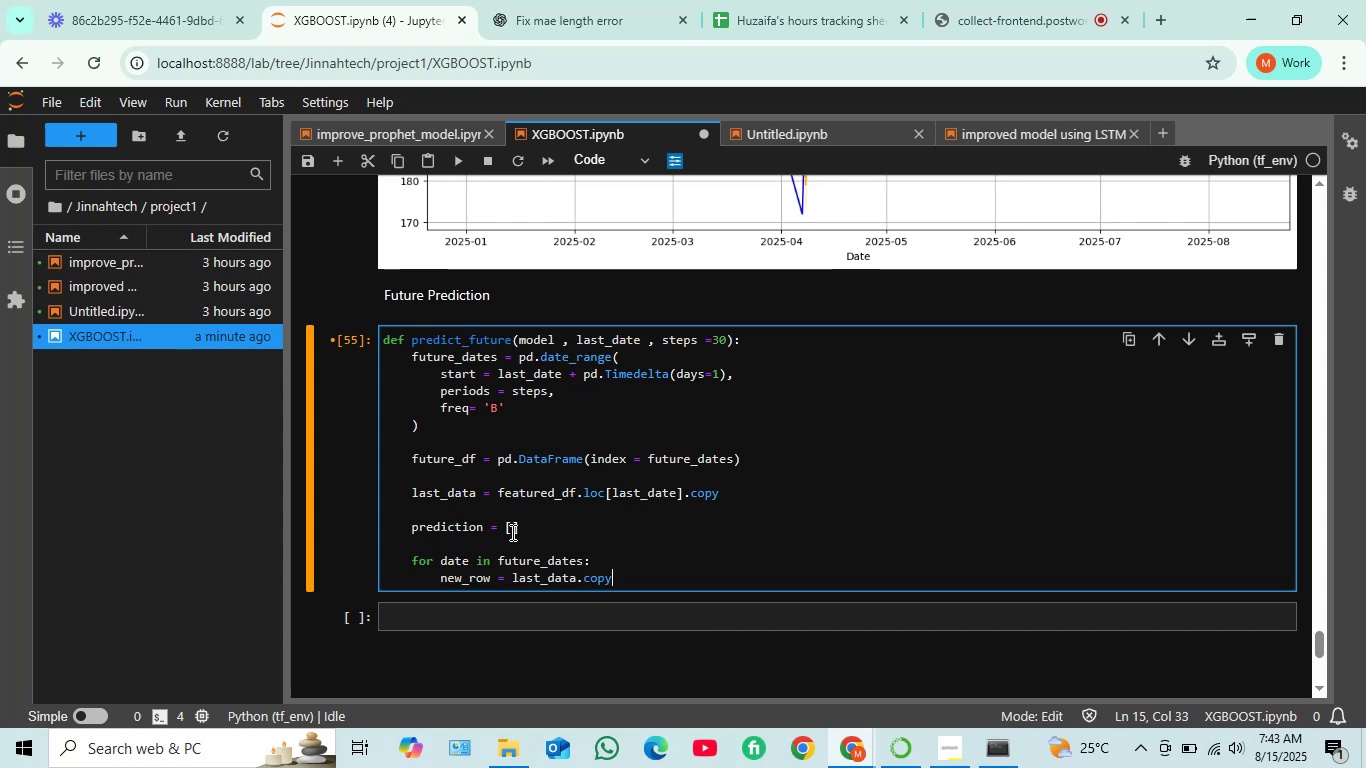 
wait(5.85)
 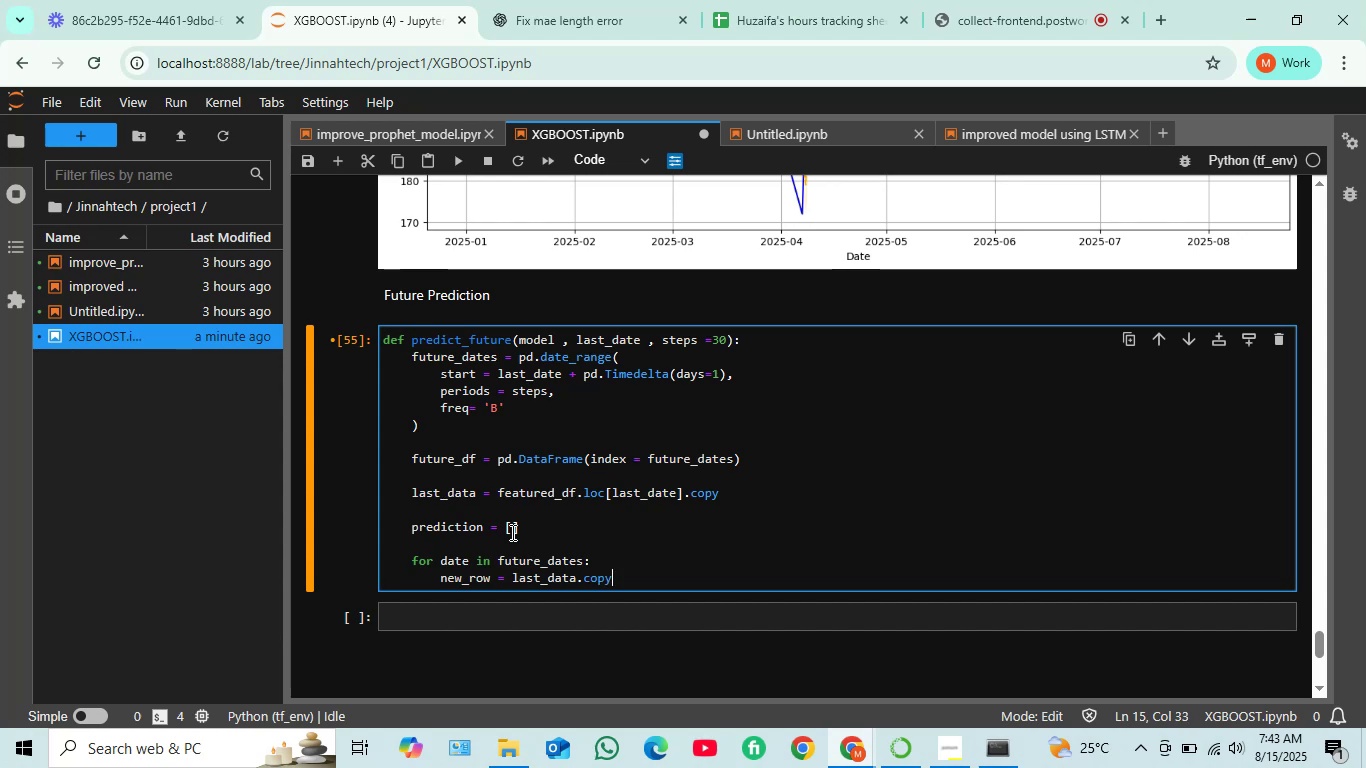 
key(Enter)
 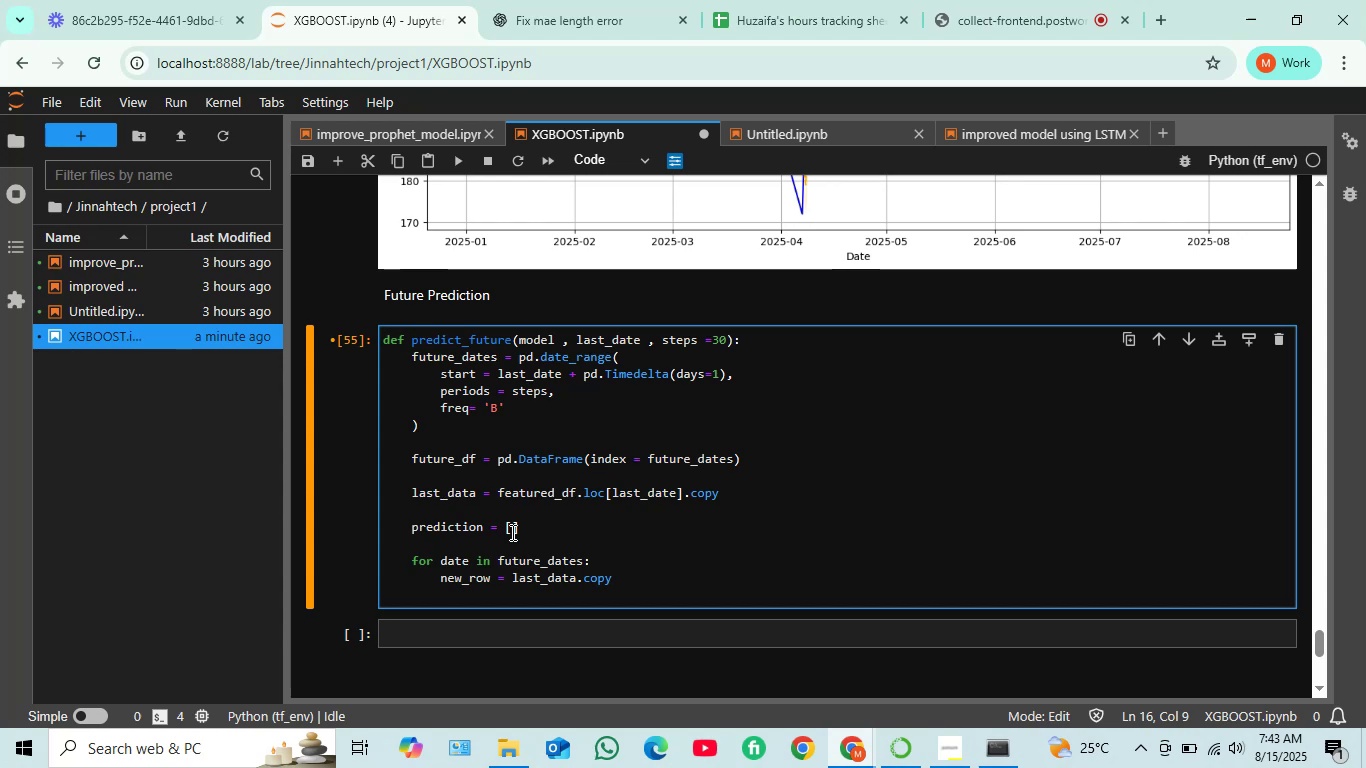 
wait(5.68)
 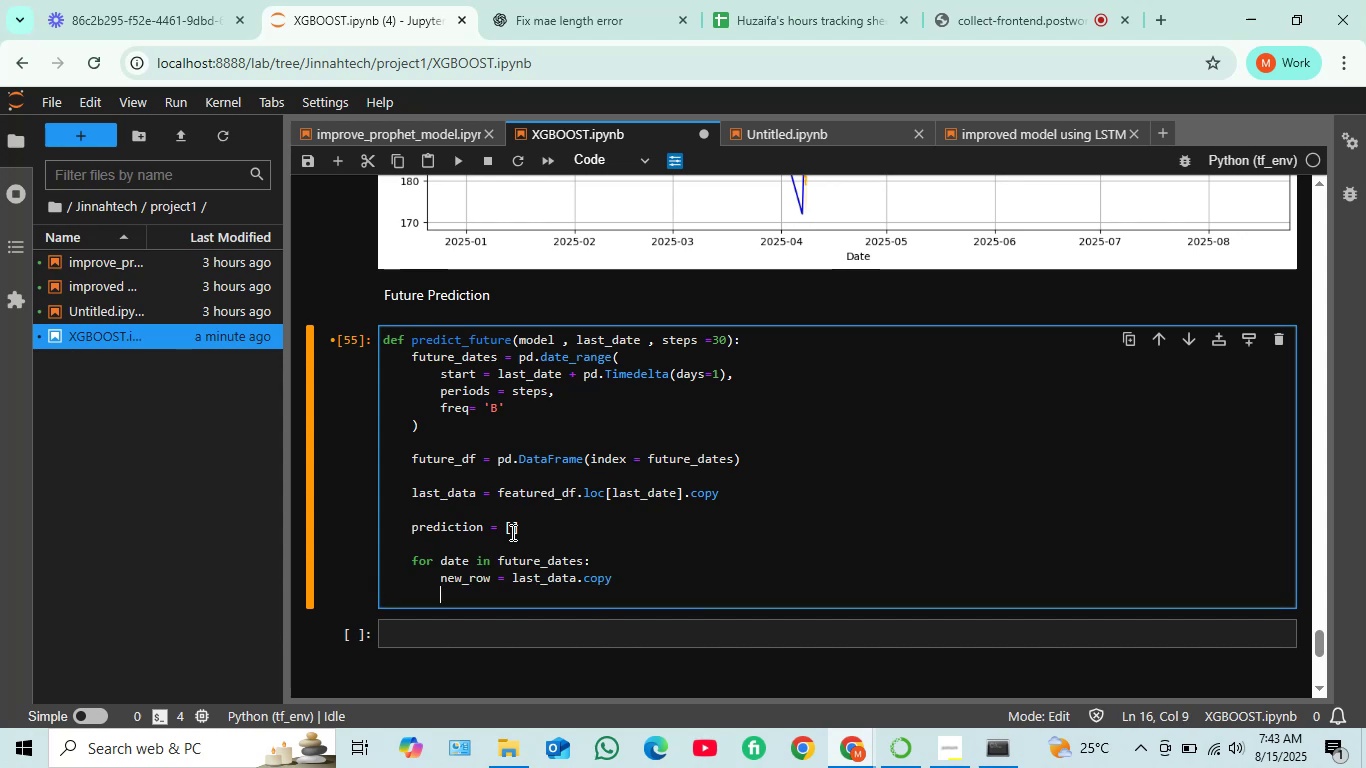 
type(new_roe)
key(Backspace)
type(w)
 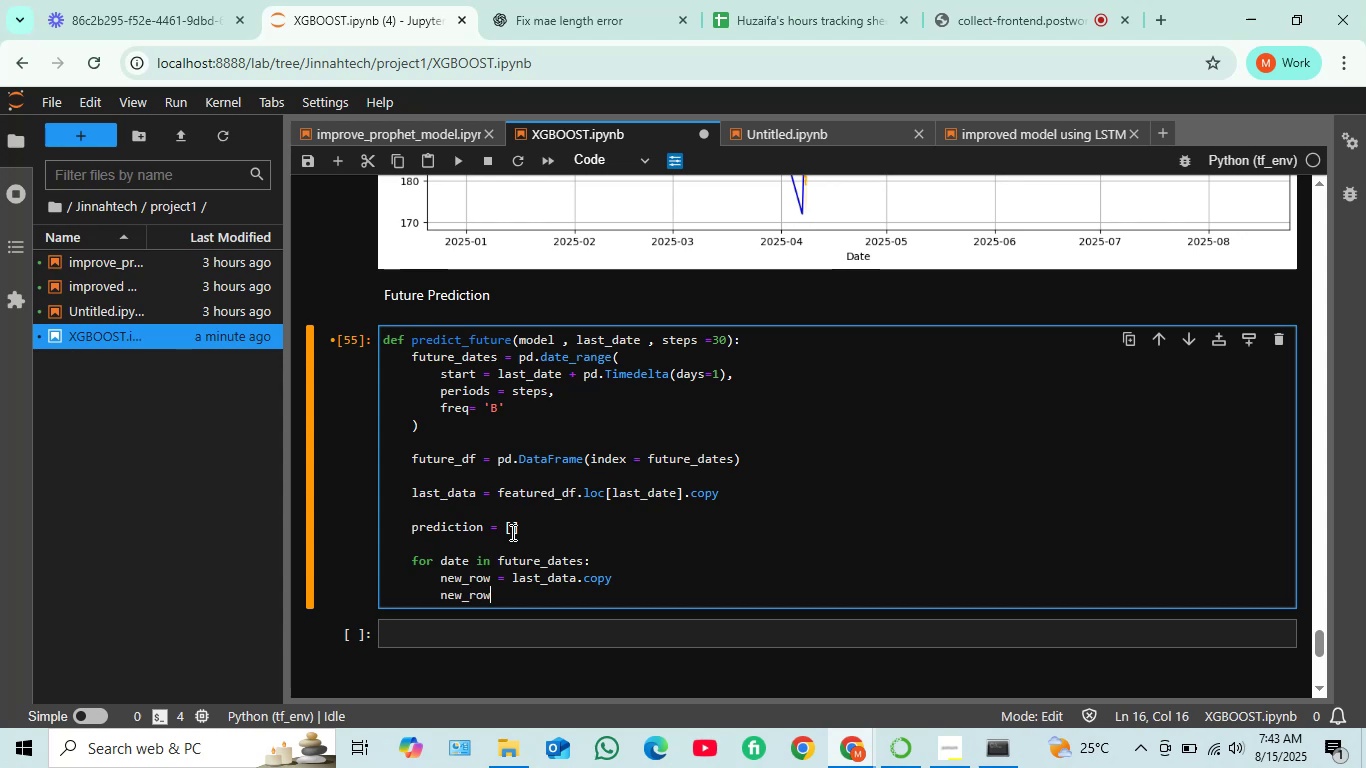 
type(.name = date)
 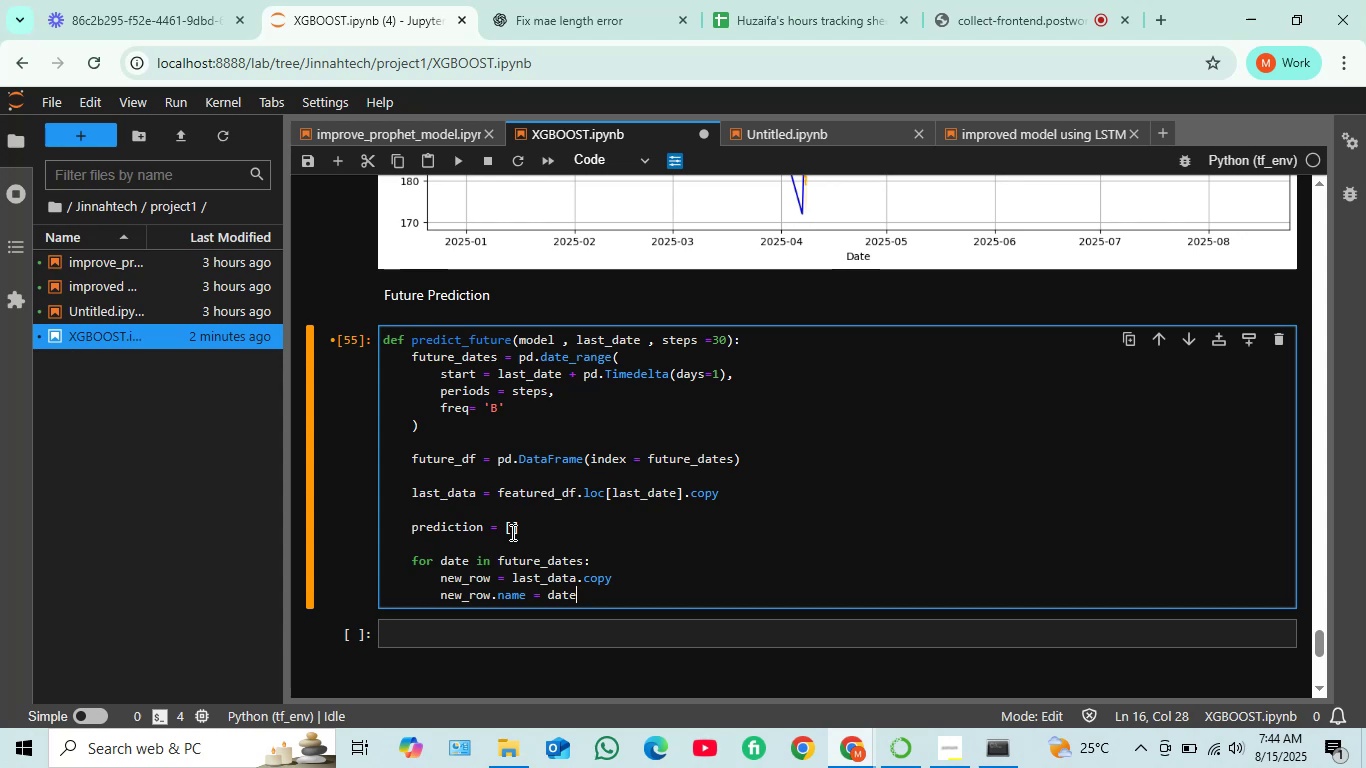 
wait(8.89)
 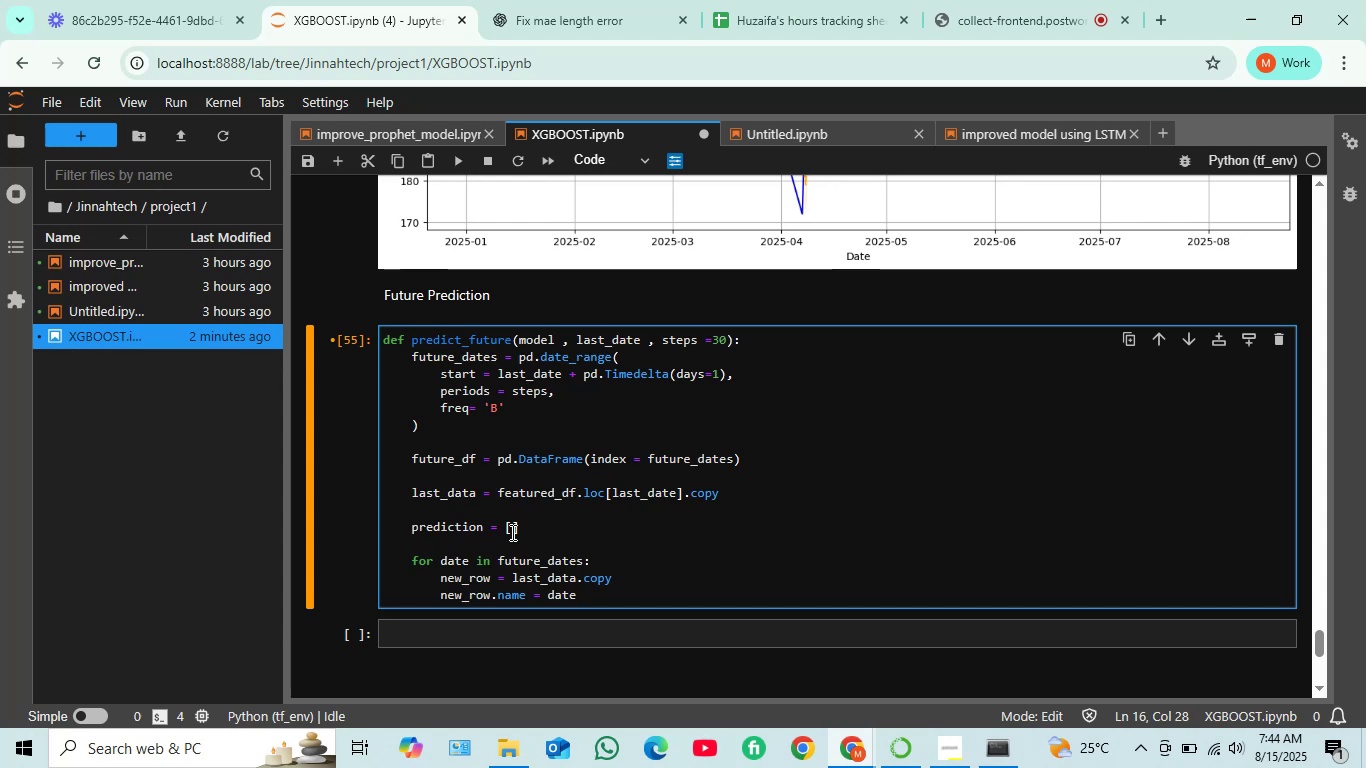 
key(Shift+Enter)
 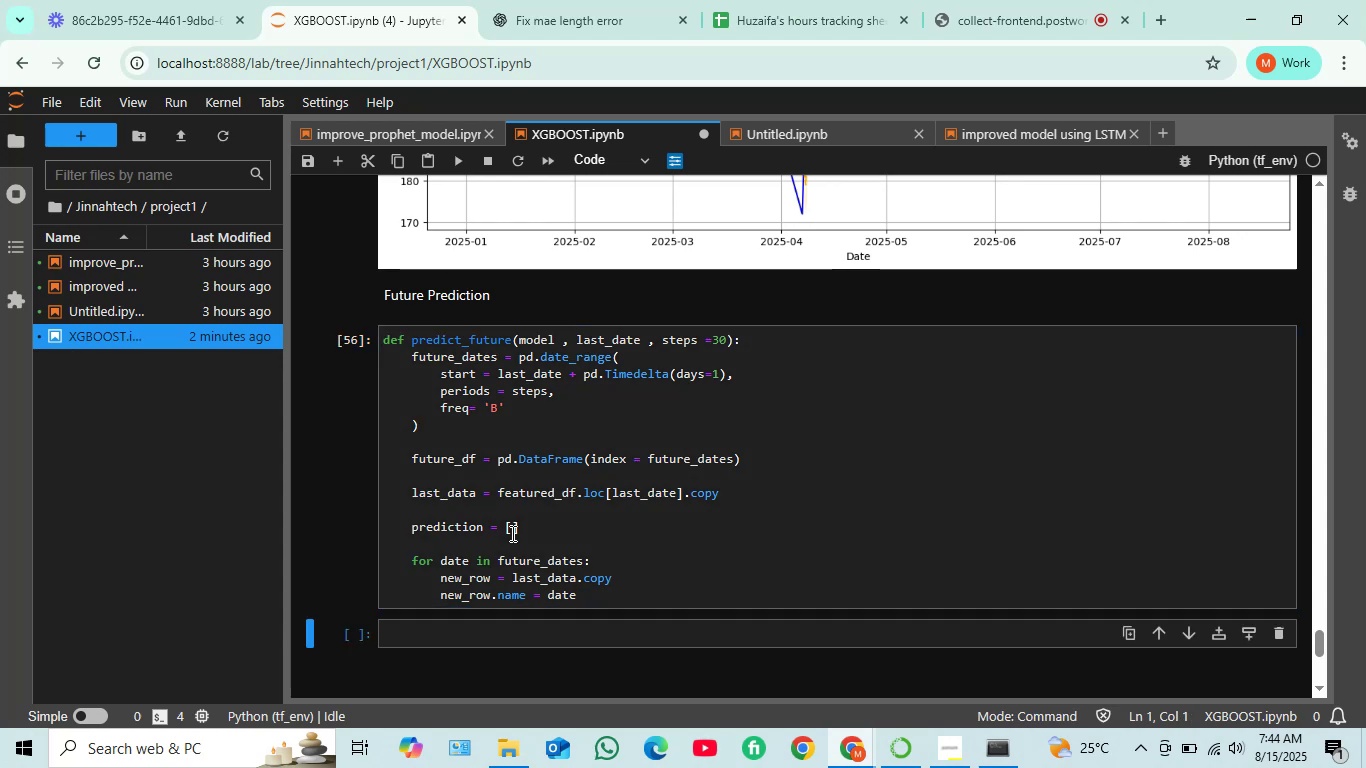 
scroll: coordinate [635, 313], scroll_direction: up, amount: 24.0
 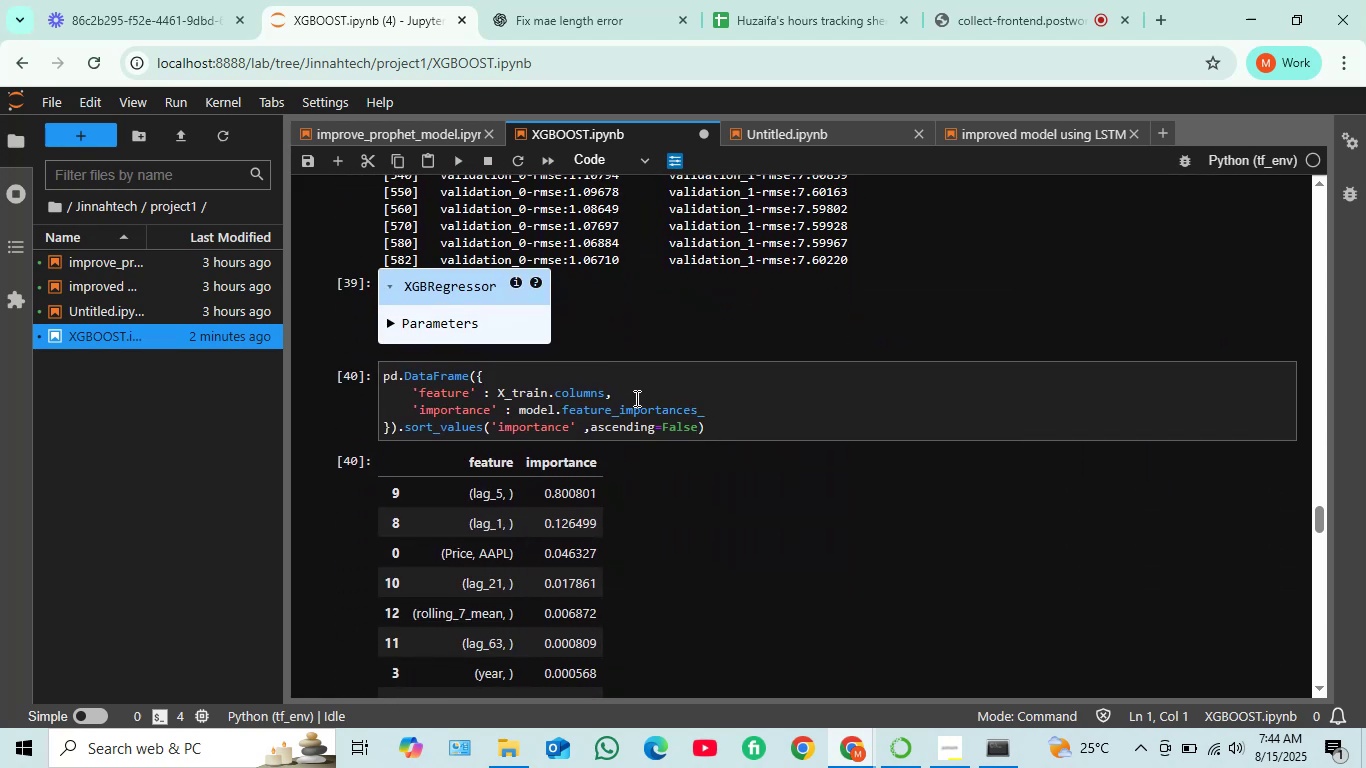 
left_click([614, 406])
 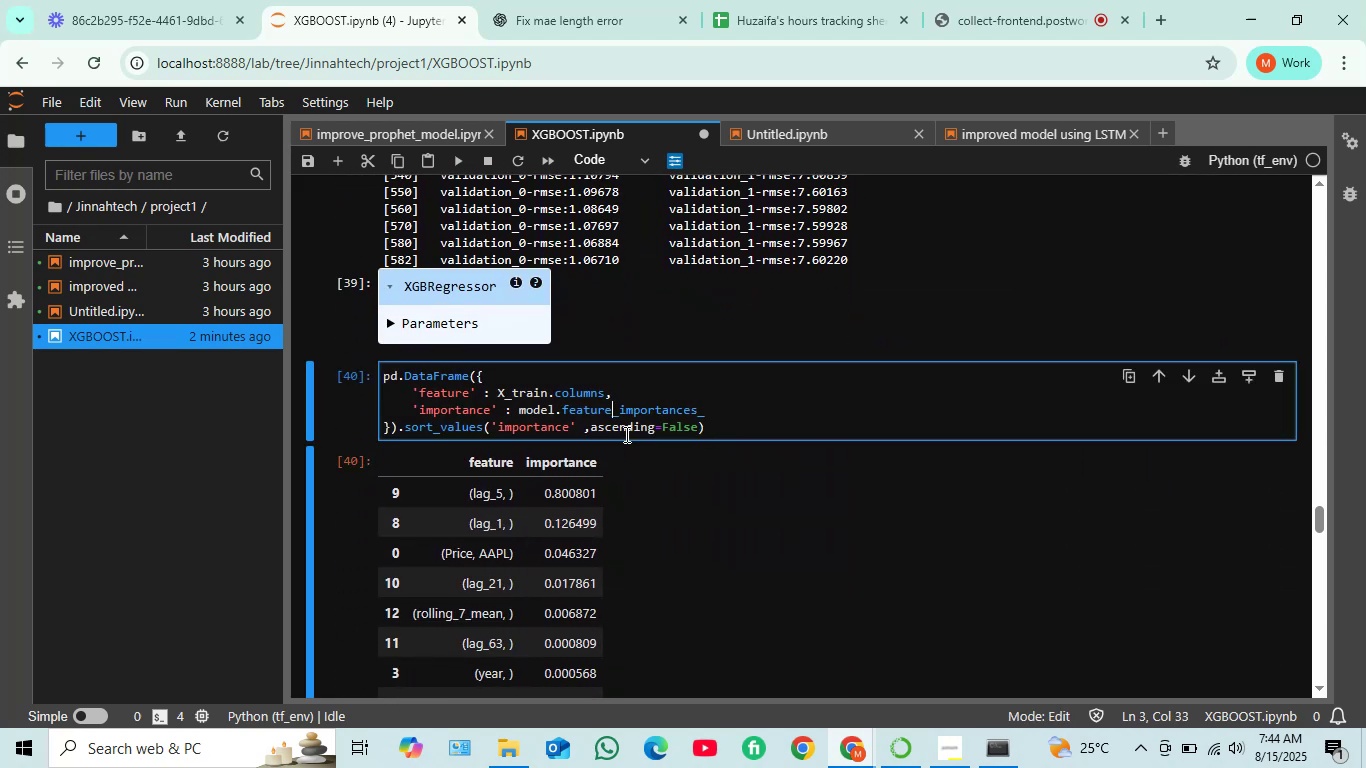 
scroll: coordinate [481, 392], scroll_direction: up, amount: 46.0
 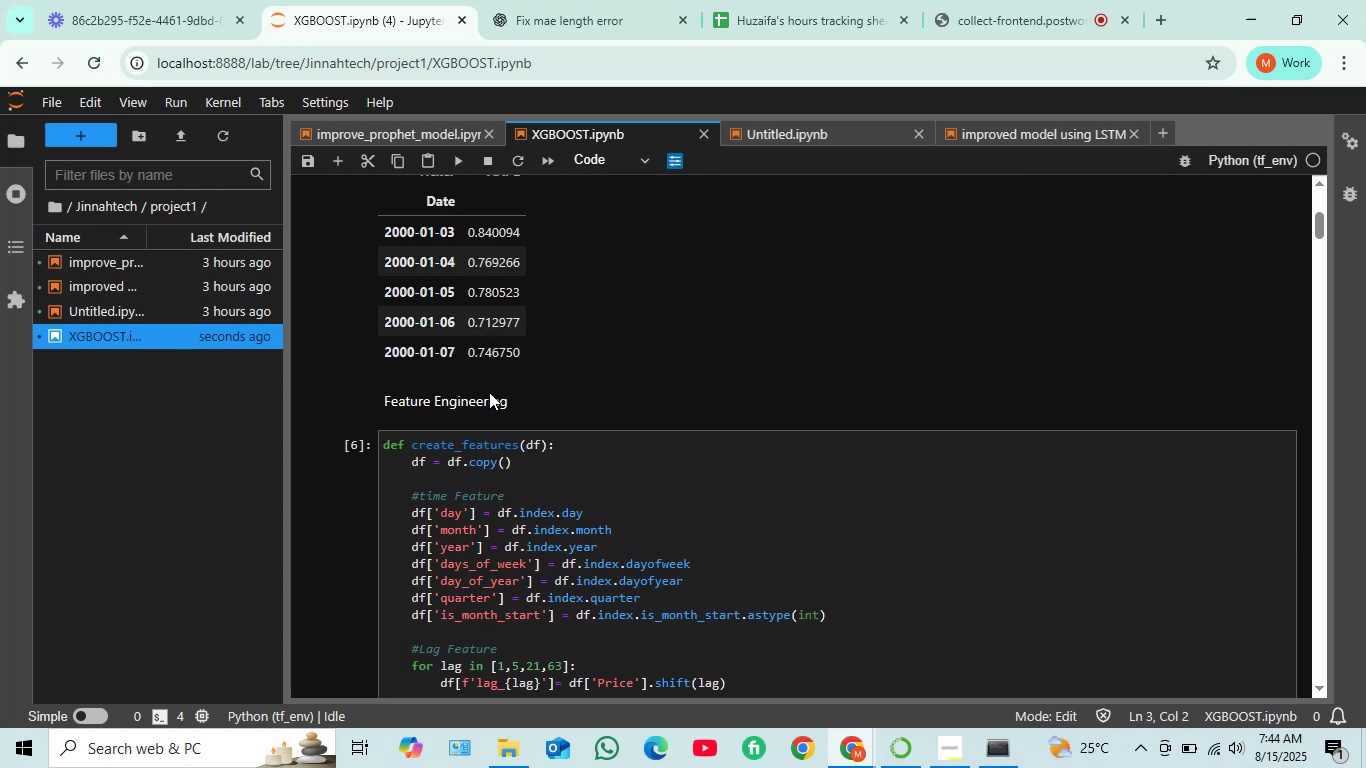 
scroll: coordinate [499, 372], scroll_direction: up, amount: 8.0
 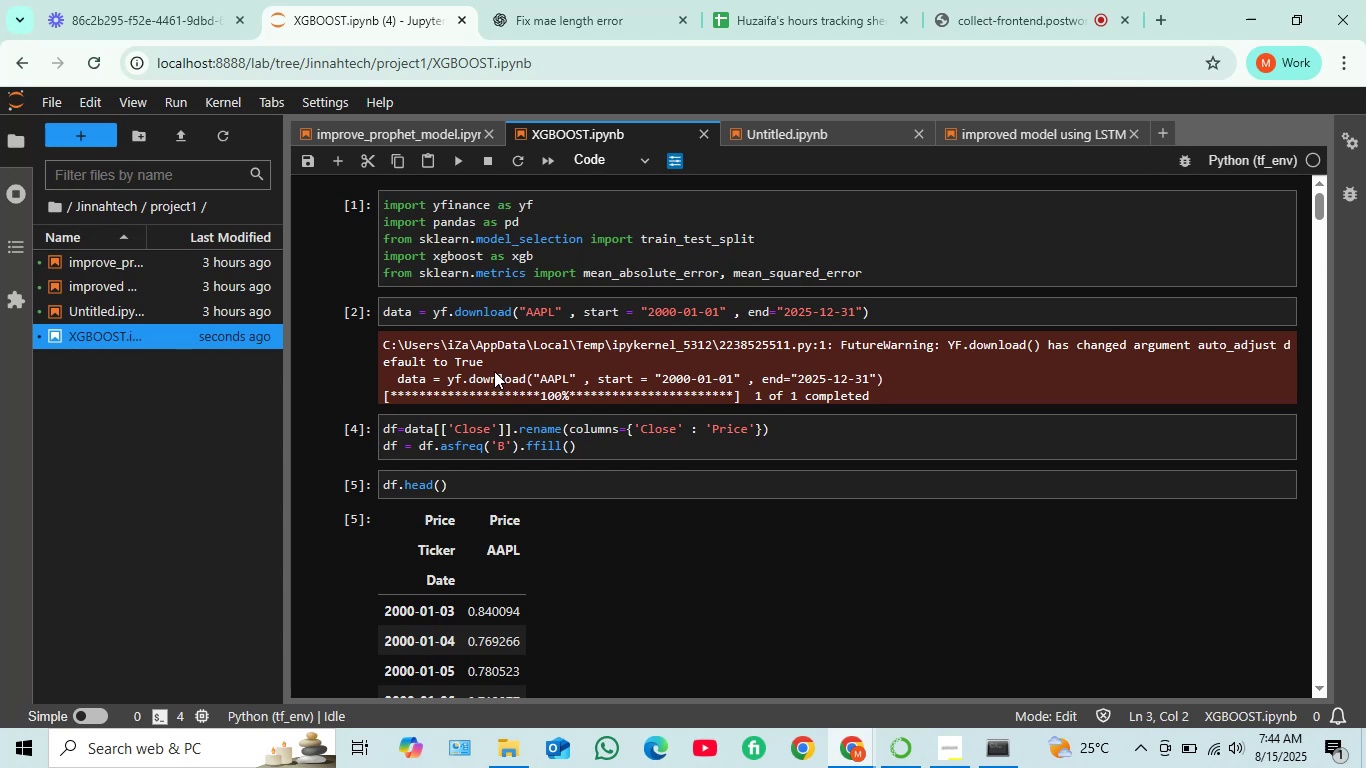 
scroll: coordinate [501, 378], scroll_direction: down, amount: 8.0
 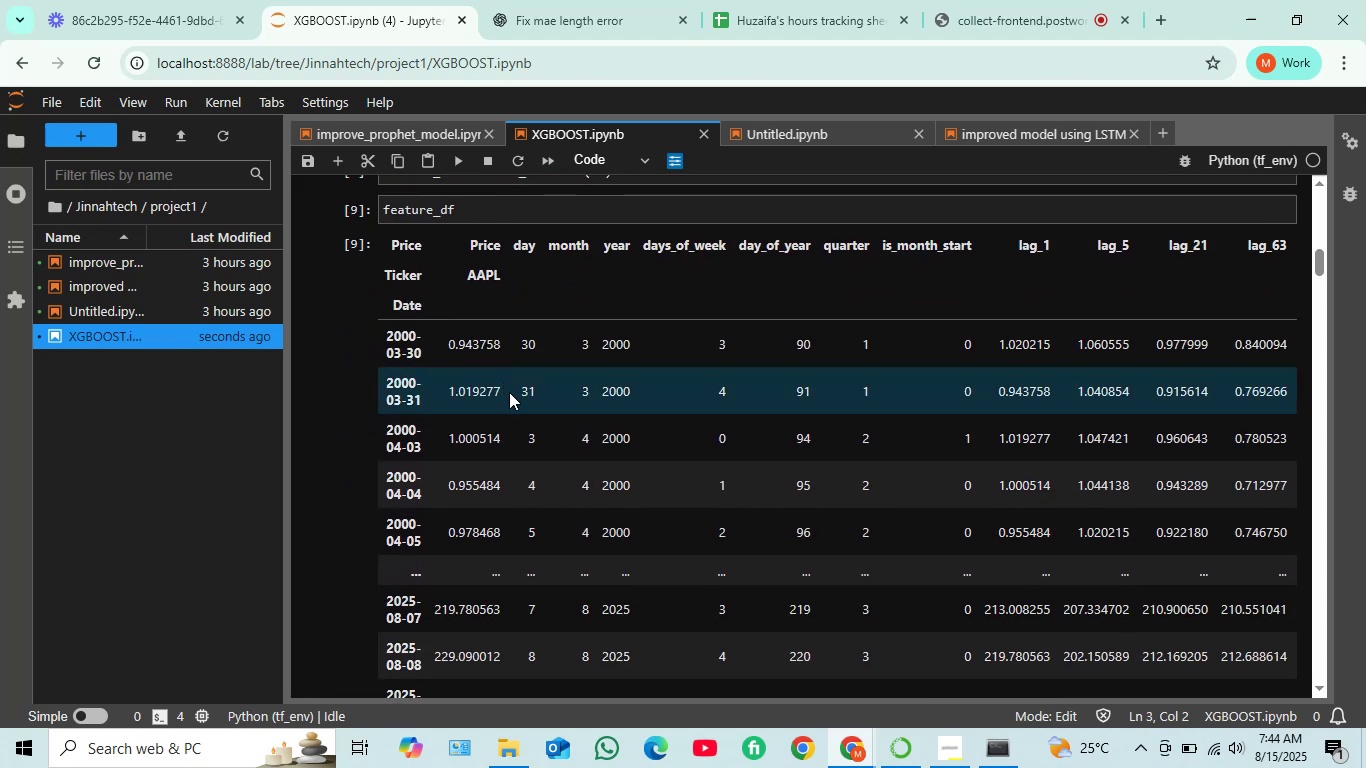 
scroll: coordinate [512, 426], scroll_direction: down, amount: 8.0
 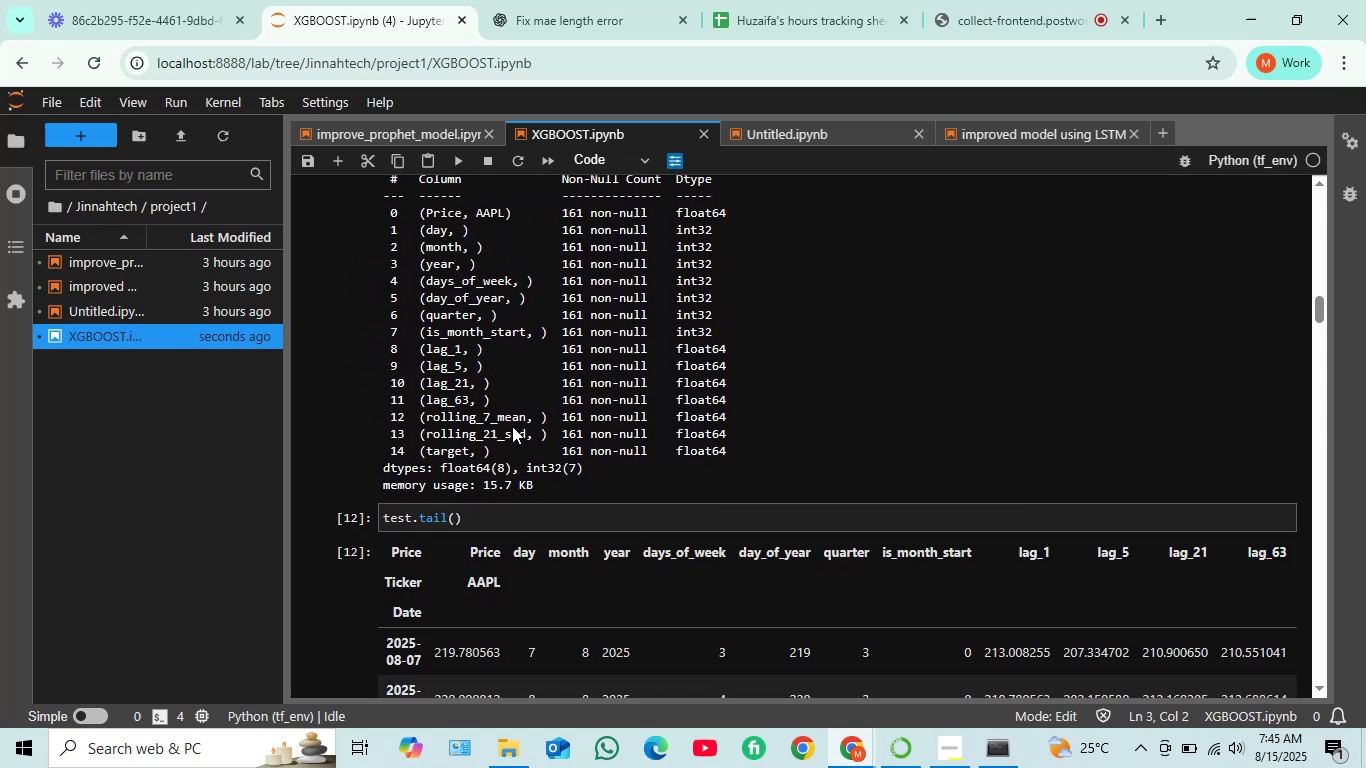 
wait(6.66)
 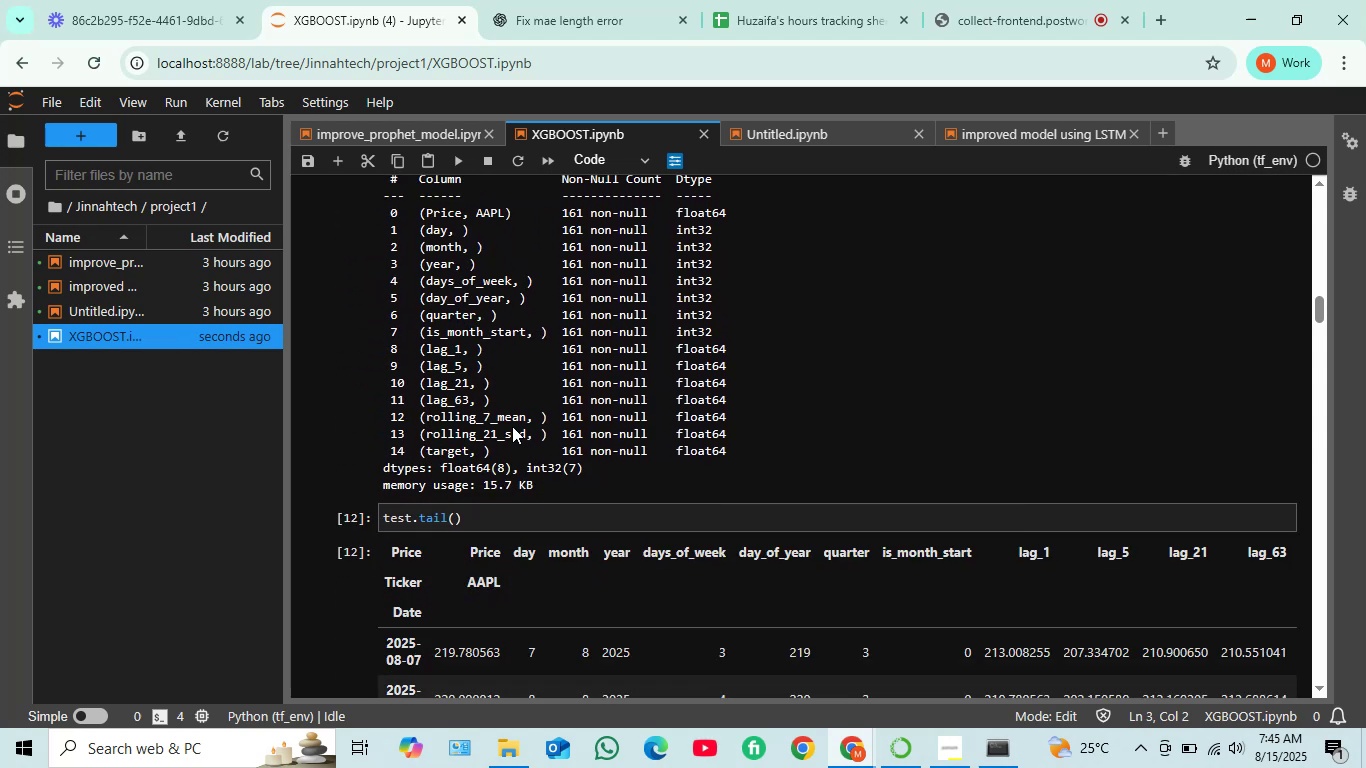 
scroll: coordinate [536, 420], scroll_direction: down, amount: 11.0
 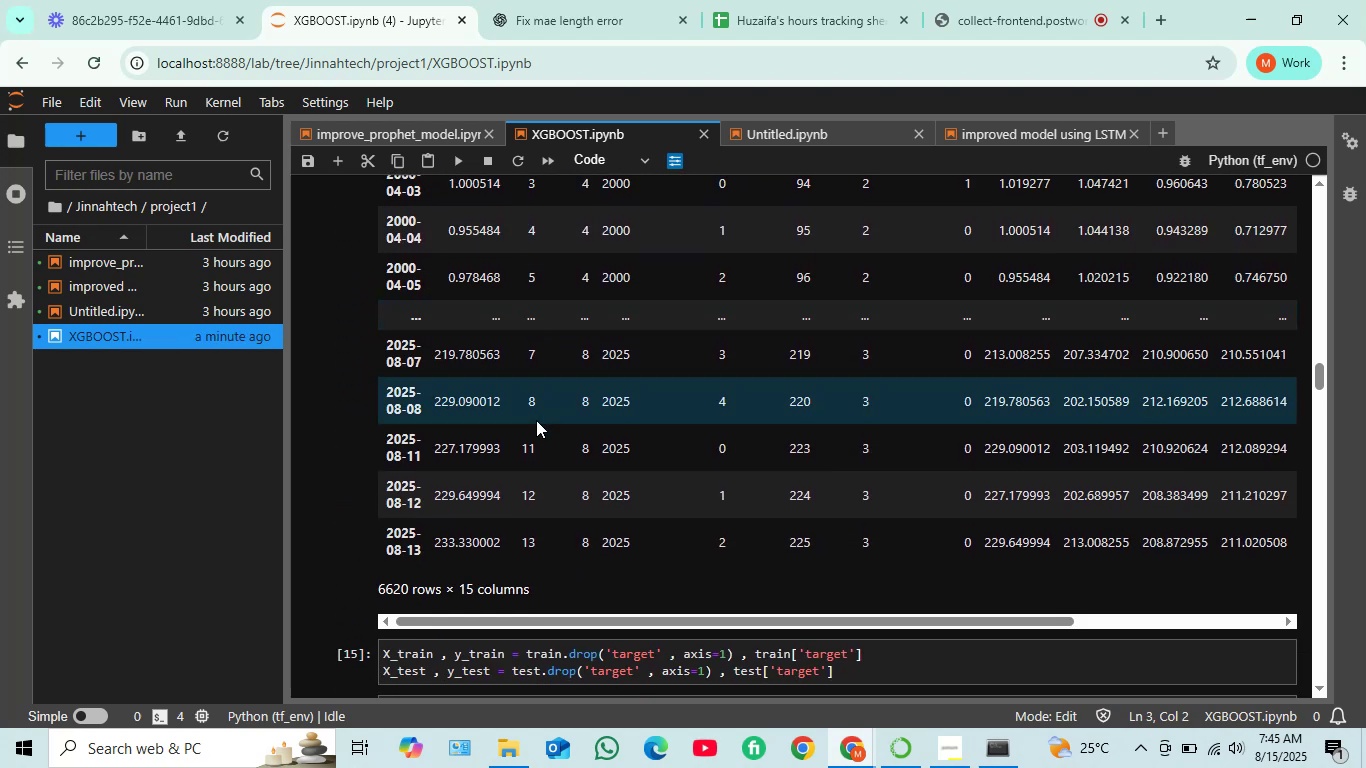 
scroll: coordinate [563, 406], scroll_direction: down, amount: 8.0
 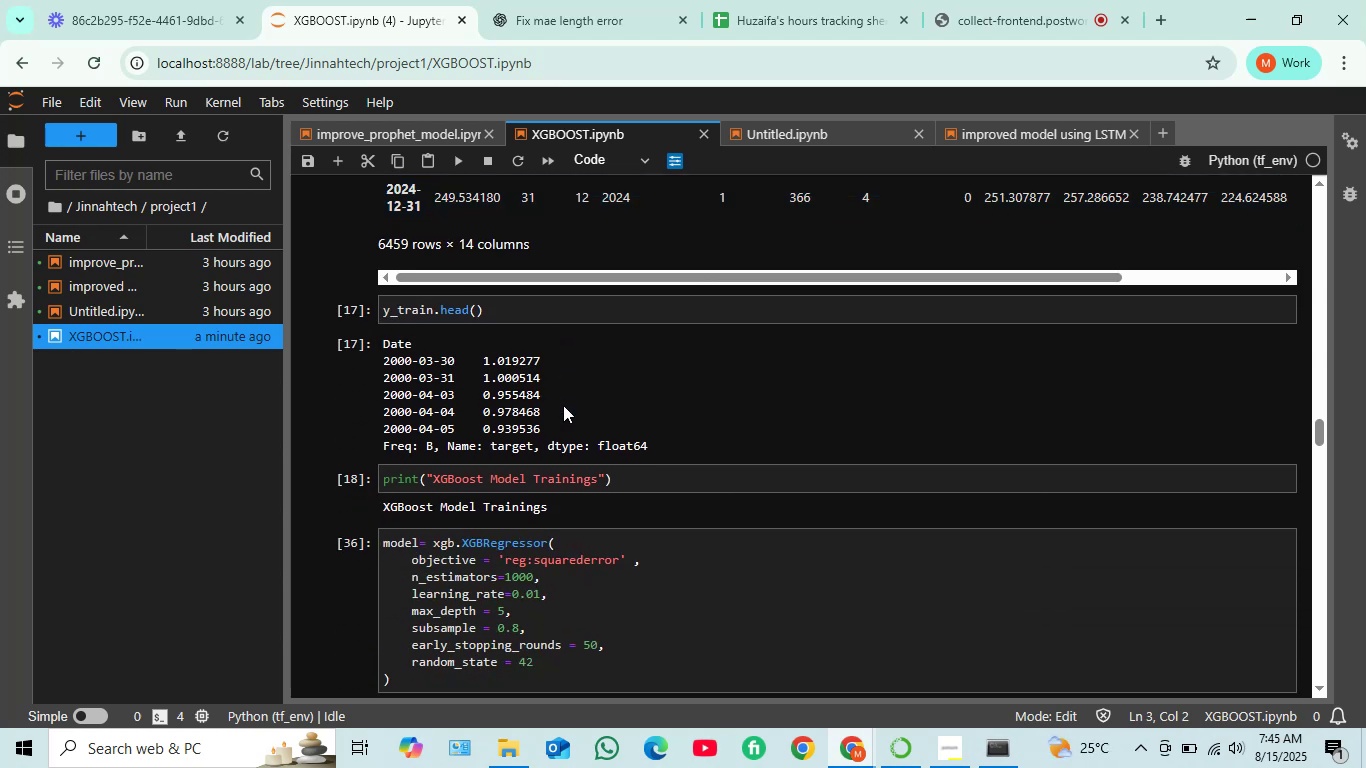 
wait(5.65)
 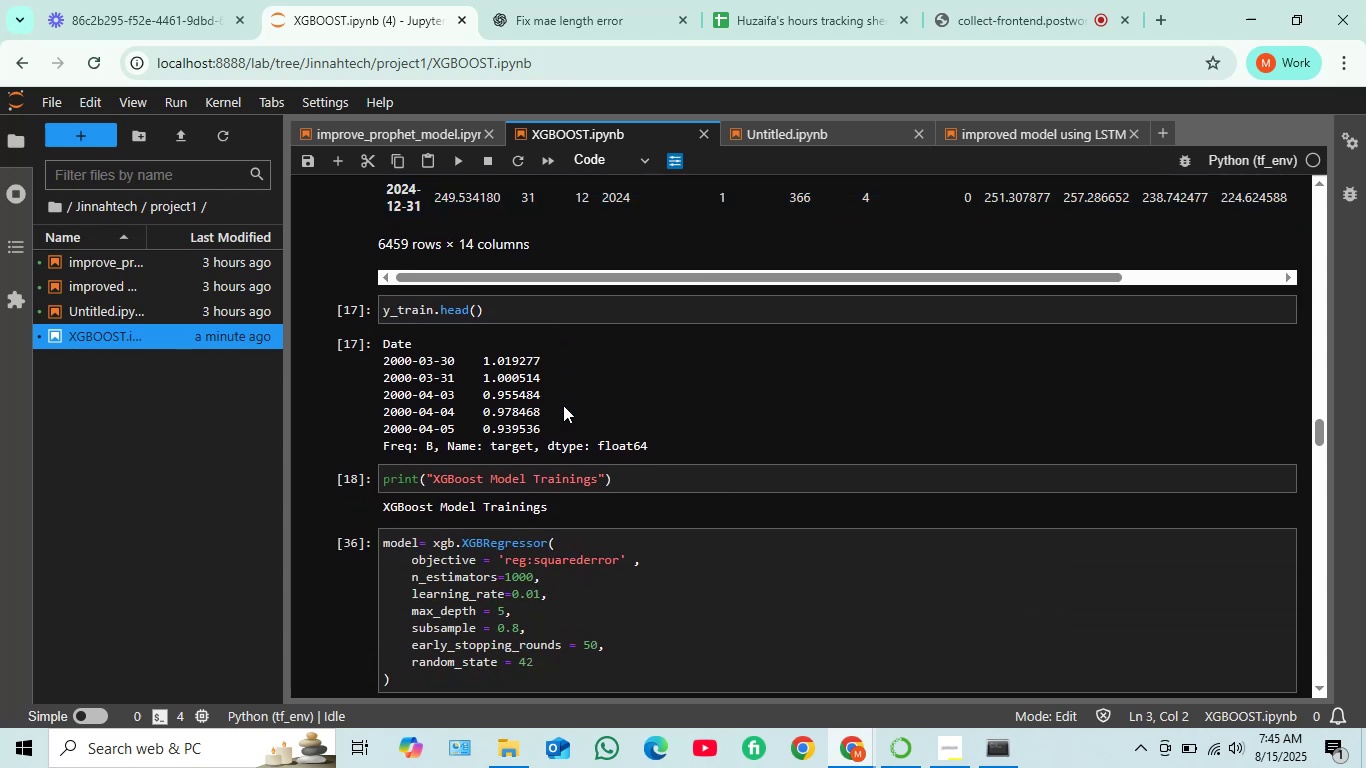 
scroll: coordinate [563, 405], scroll_direction: down, amount: 1.0
 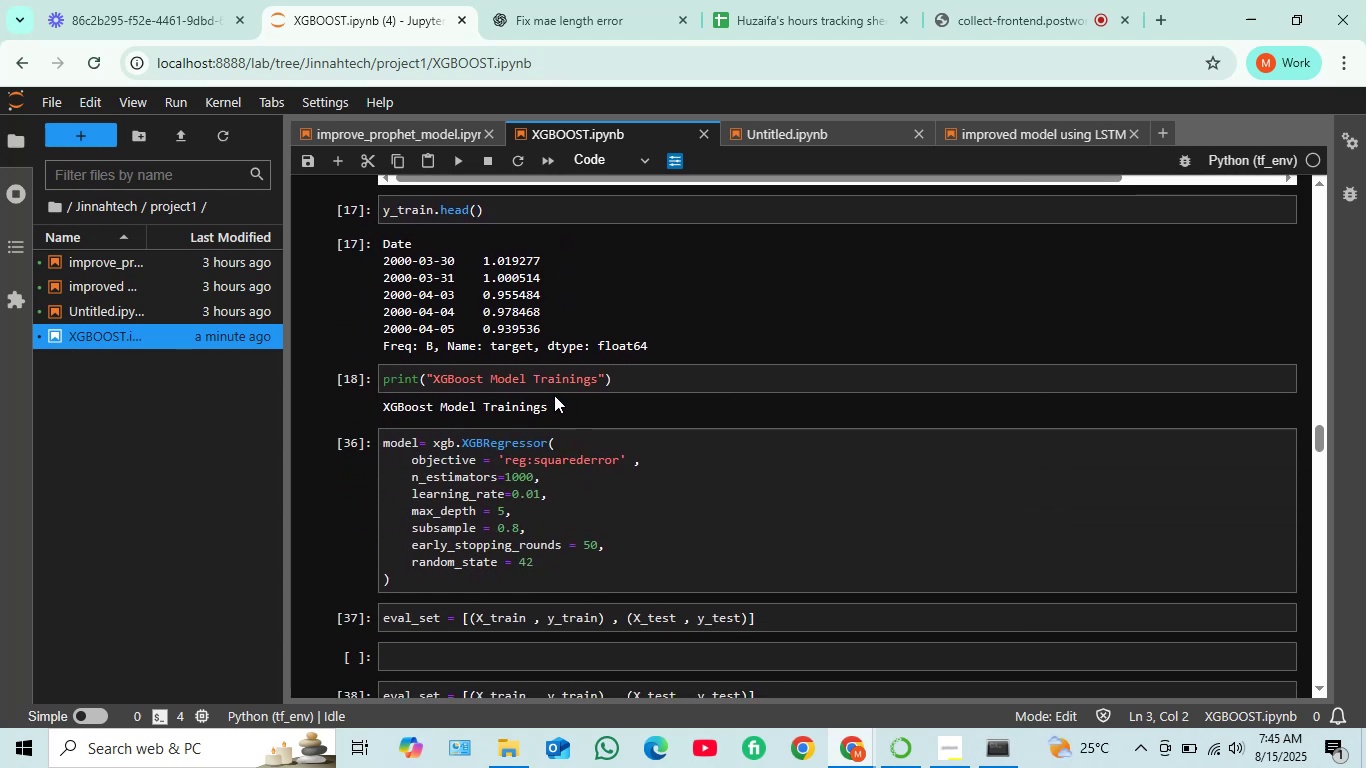 
scroll: coordinate [554, 394], scroll_direction: up, amount: 1.0
 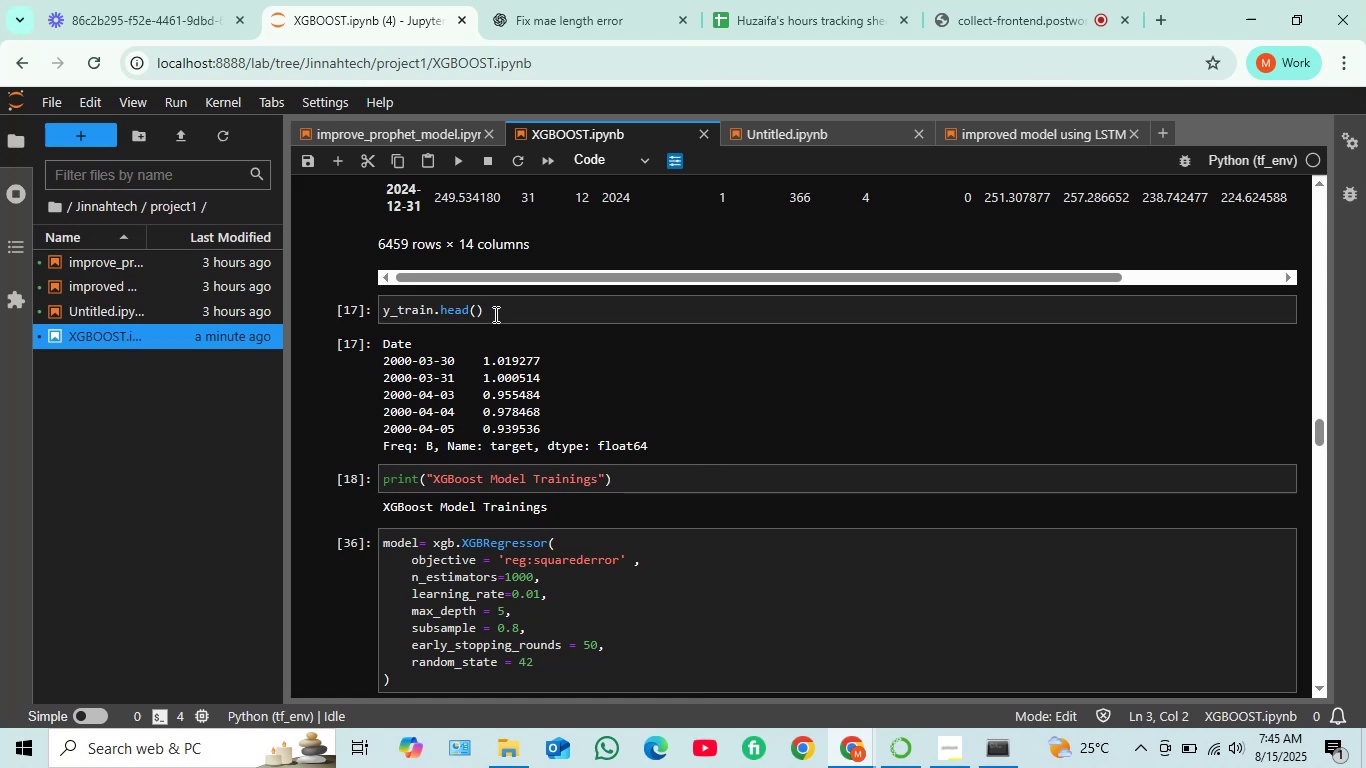 
scroll: coordinate [494, 325], scroll_direction: down, amount: 35.0
 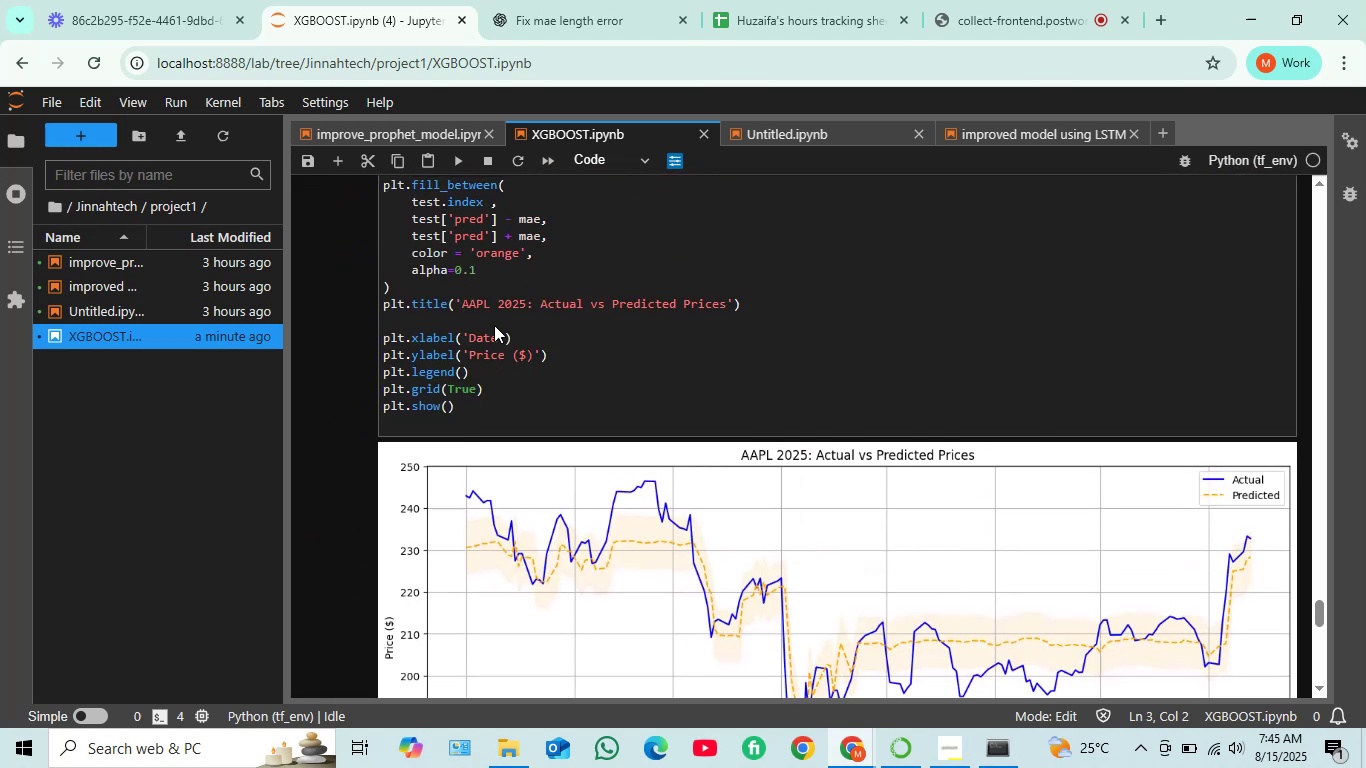 
scroll: coordinate [494, 325], scroll_direction: up, amount: 1.0
 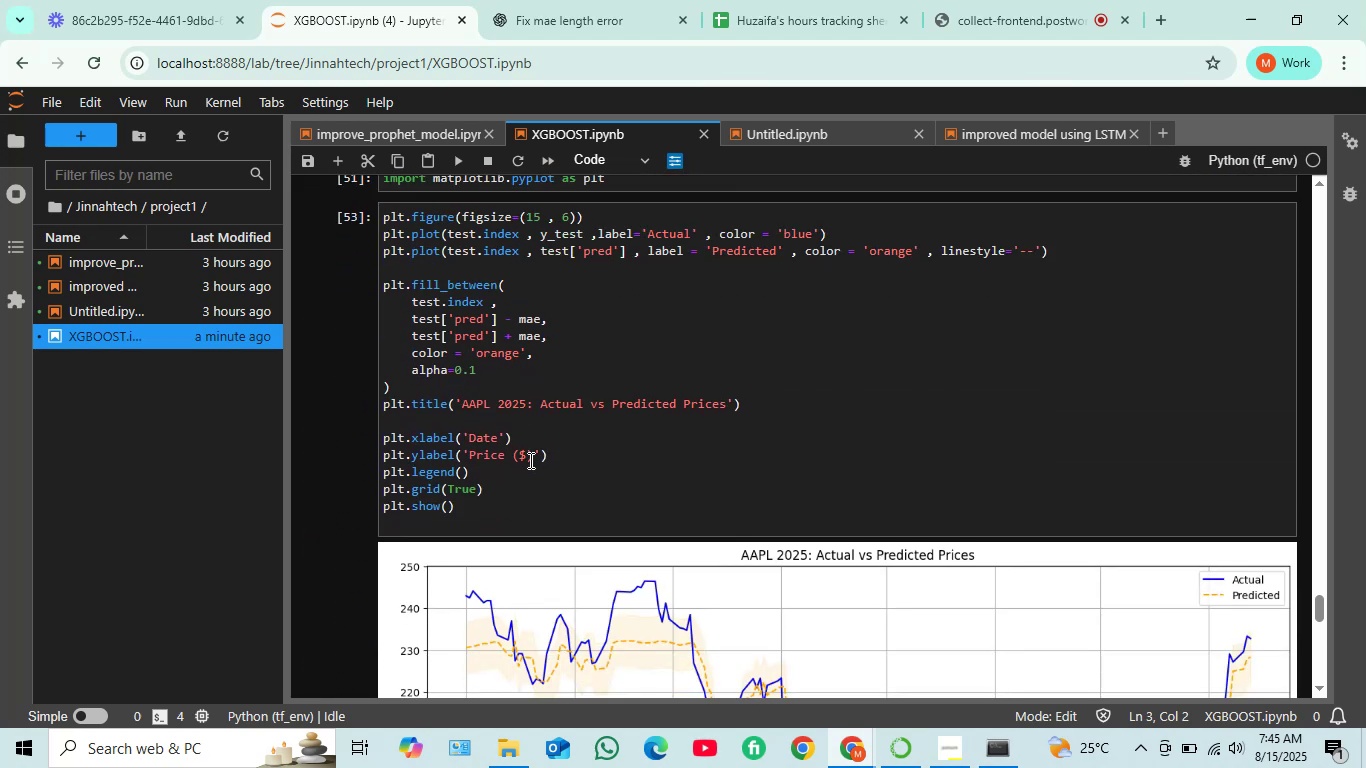 
left_click([516, 460])
 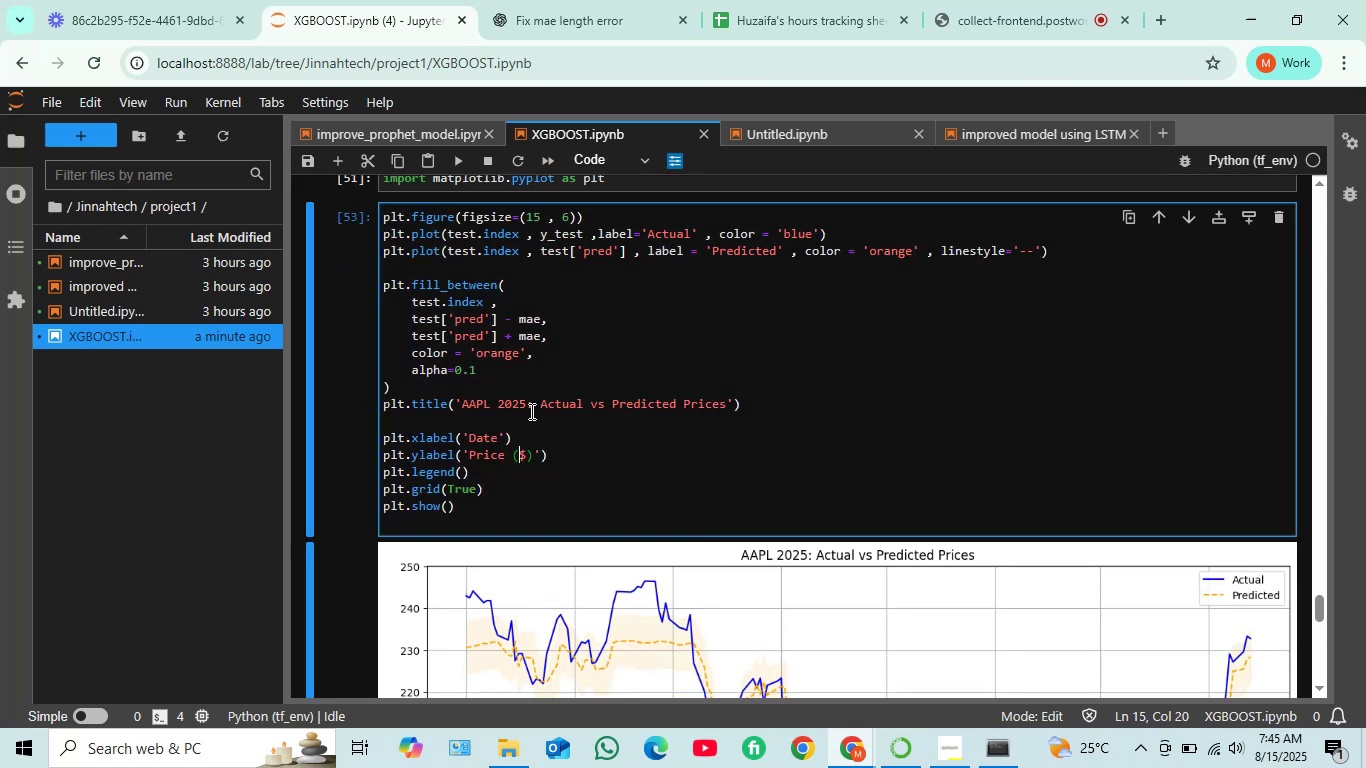 
scroll: coordinate [528, 406], scroll_direction: up, amount: 1.0
 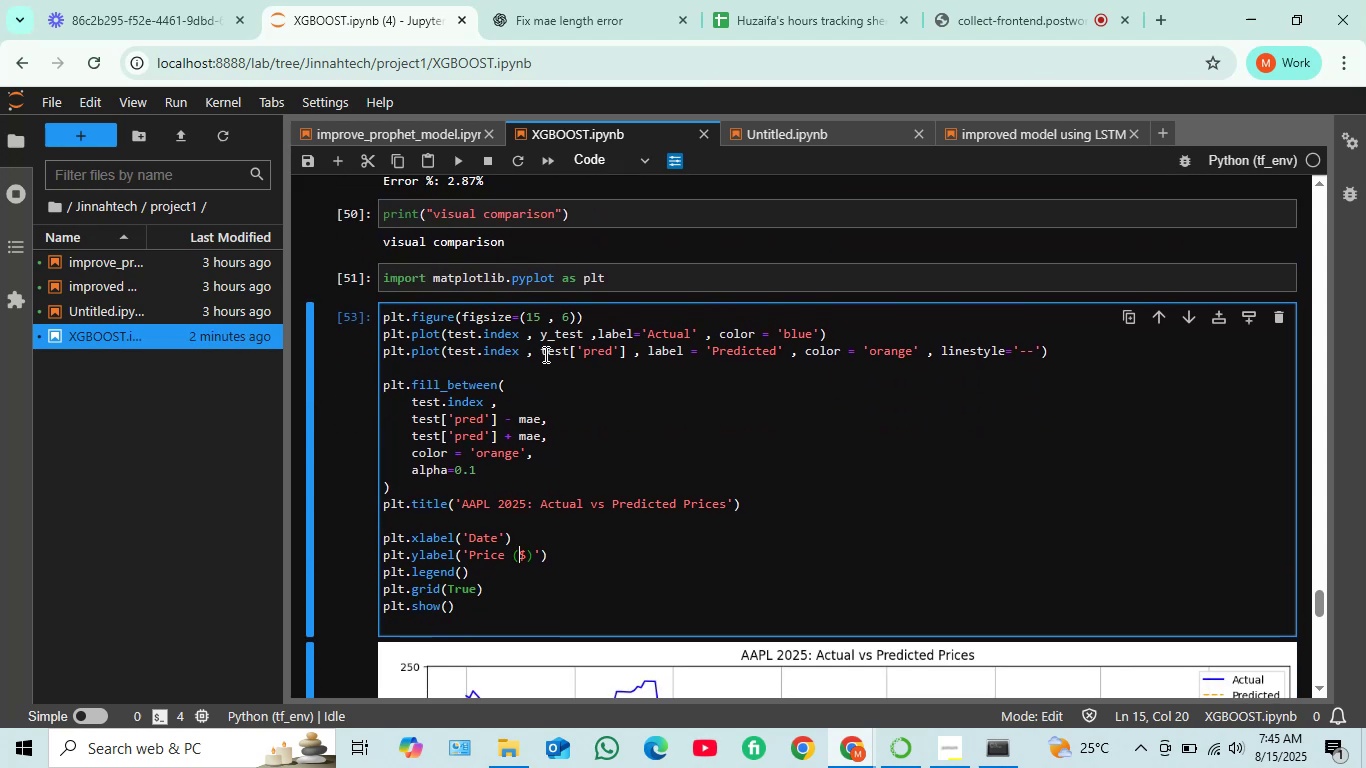 